 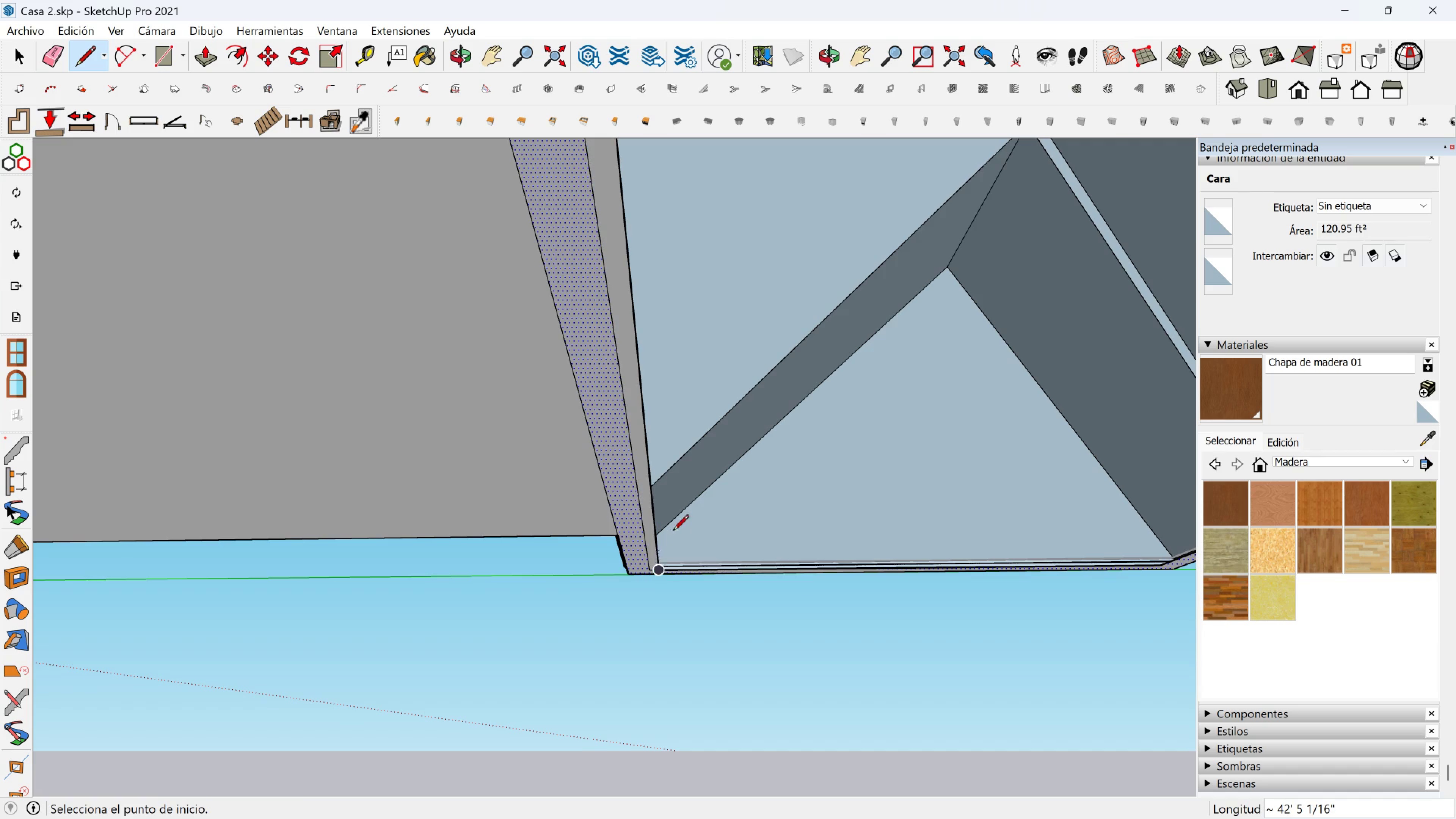 
scroll: coordinate [659, 515], scroll_direction: down, amount: 2.0
 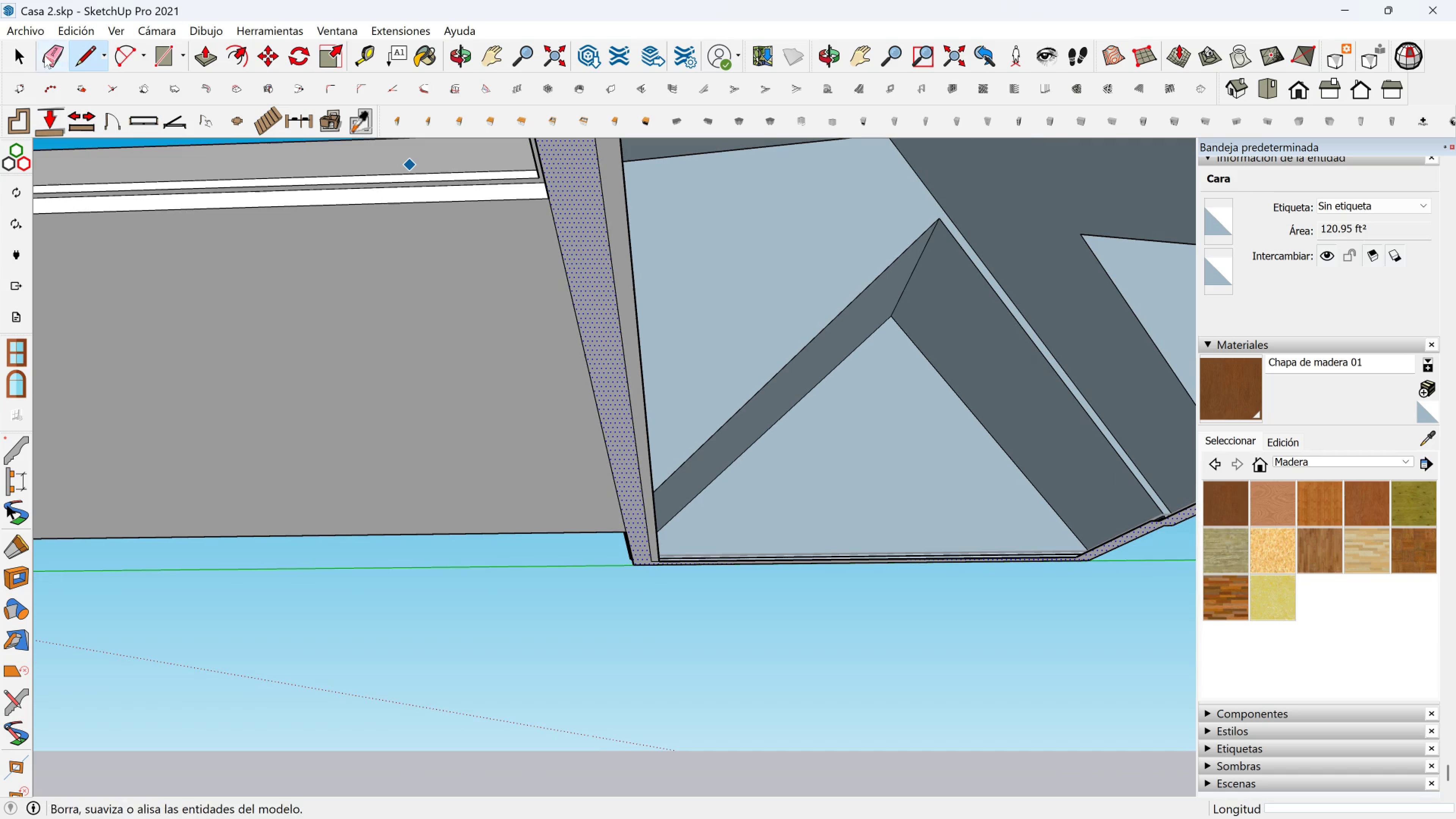 
left_click([36, 57])
 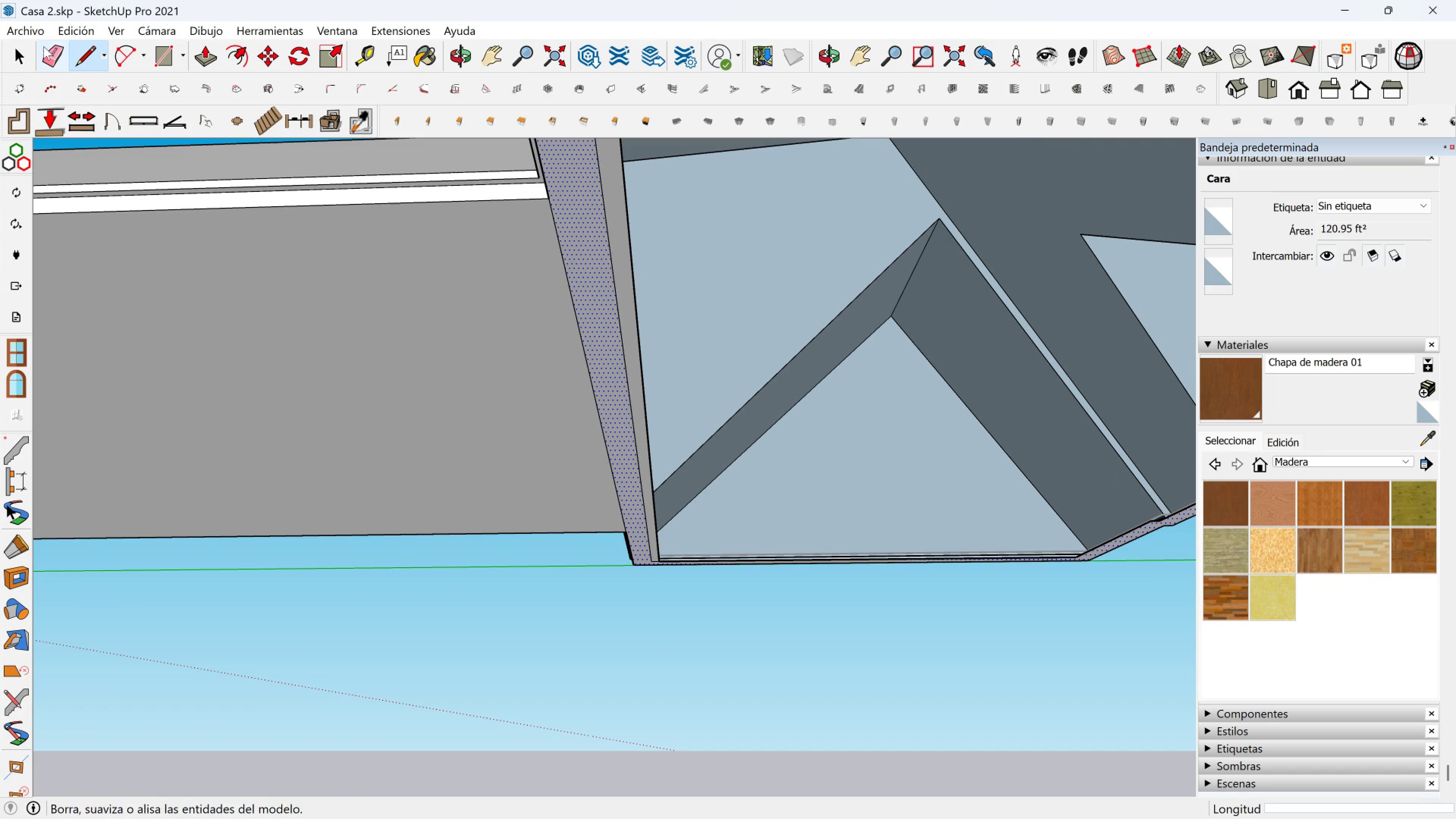 
left_click([45, 49])
 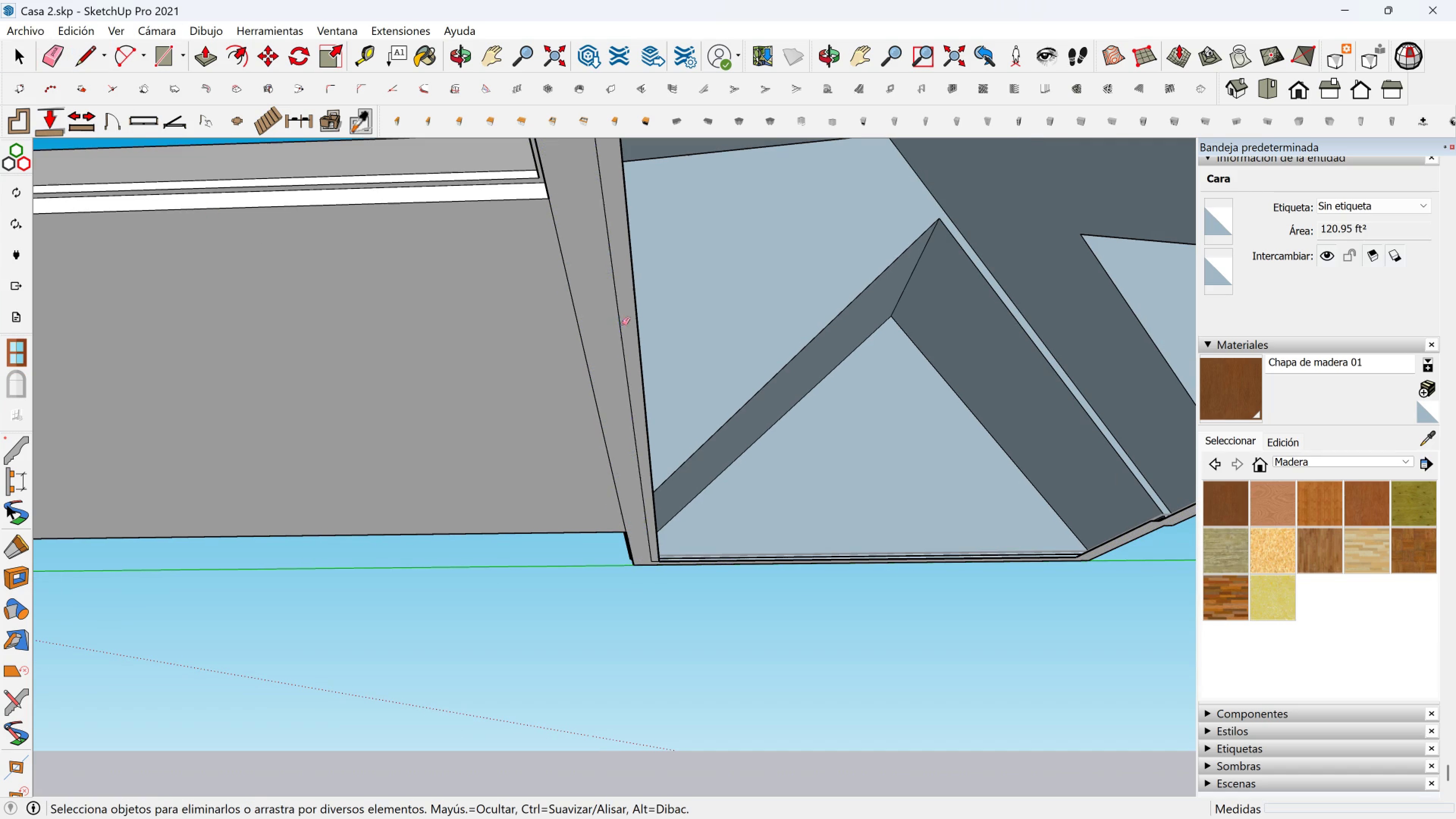 
double_click([622, 323])
 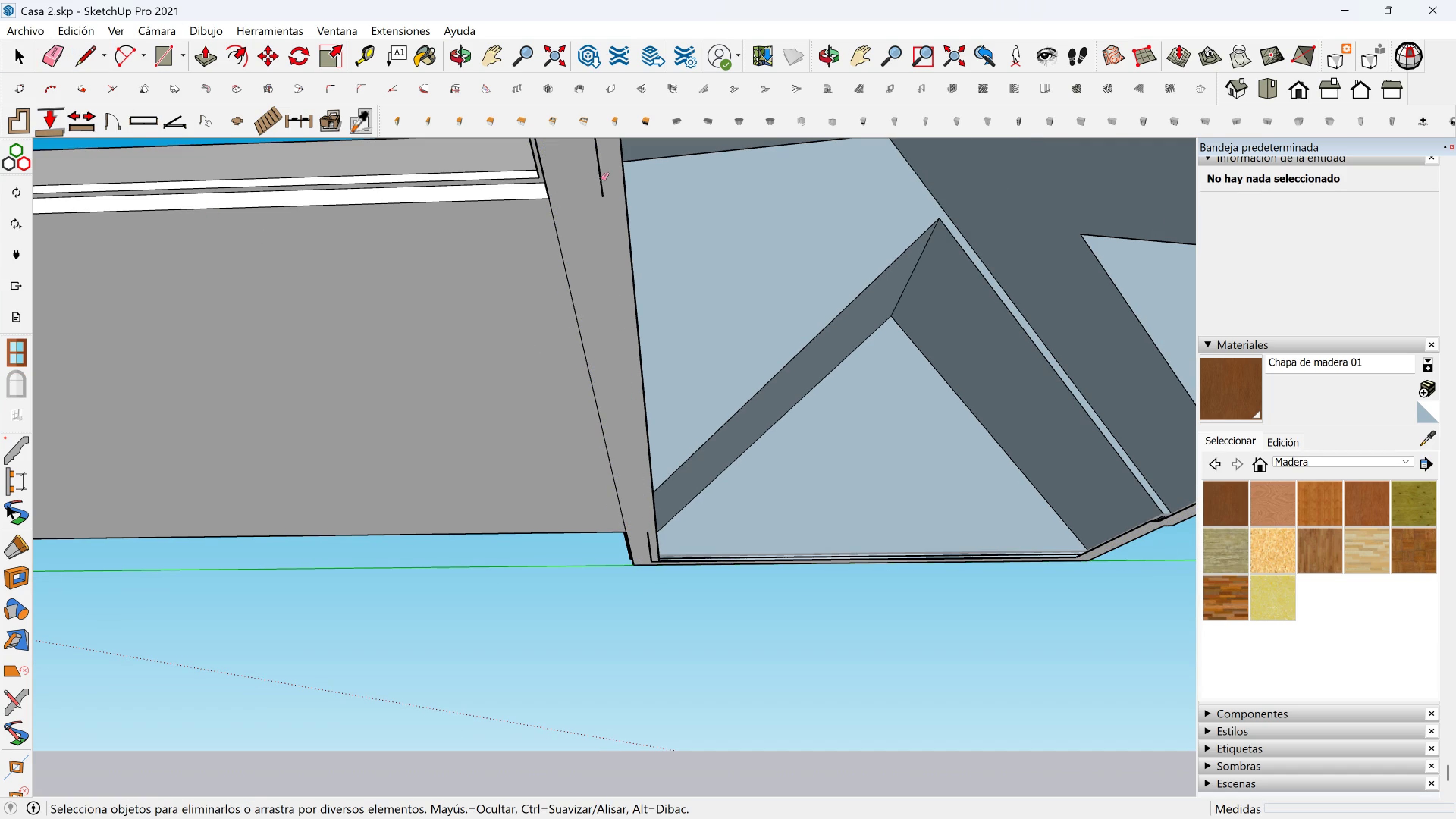 
left_click([601, 179])
 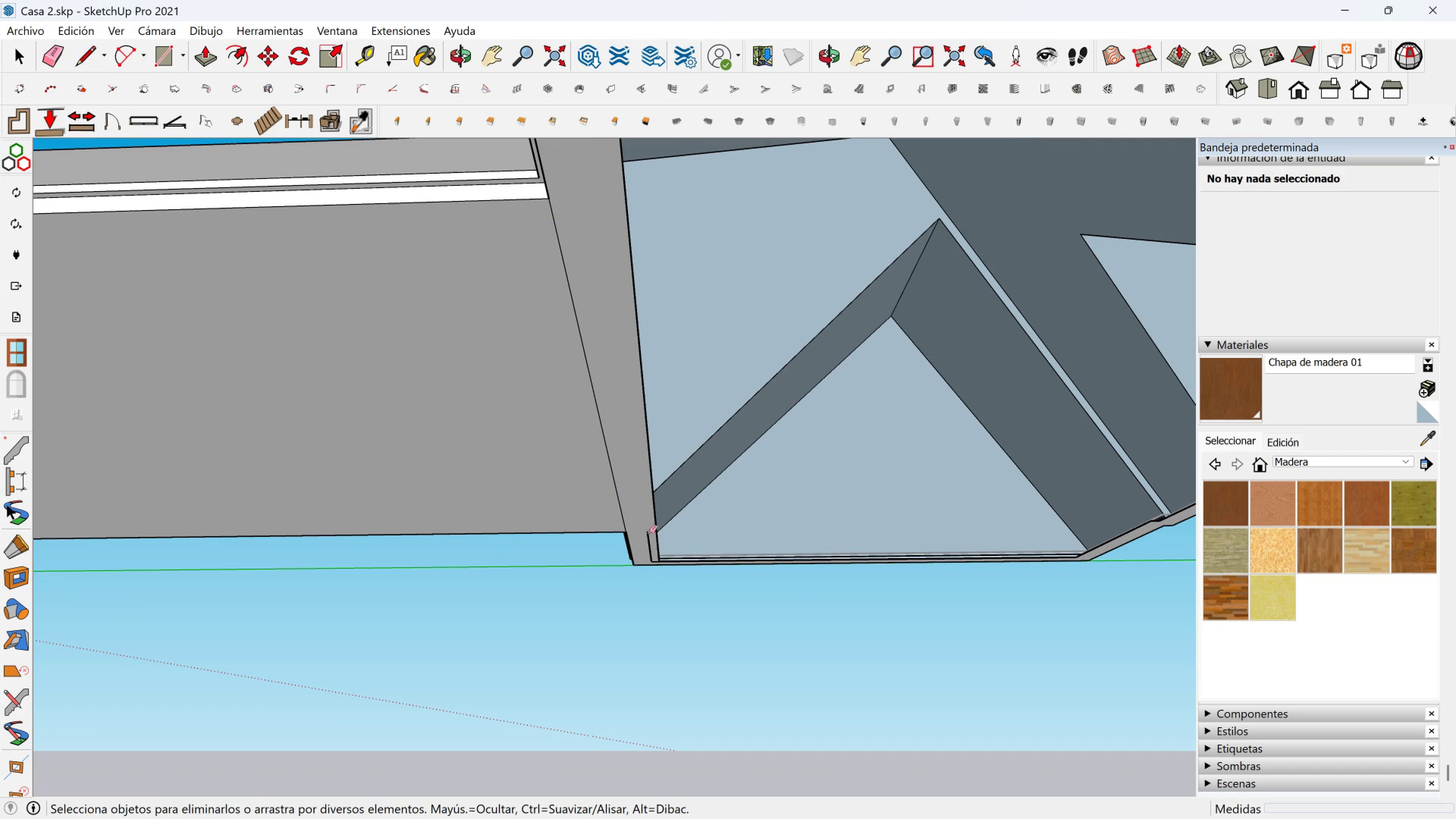 
left_click([648, 537])
 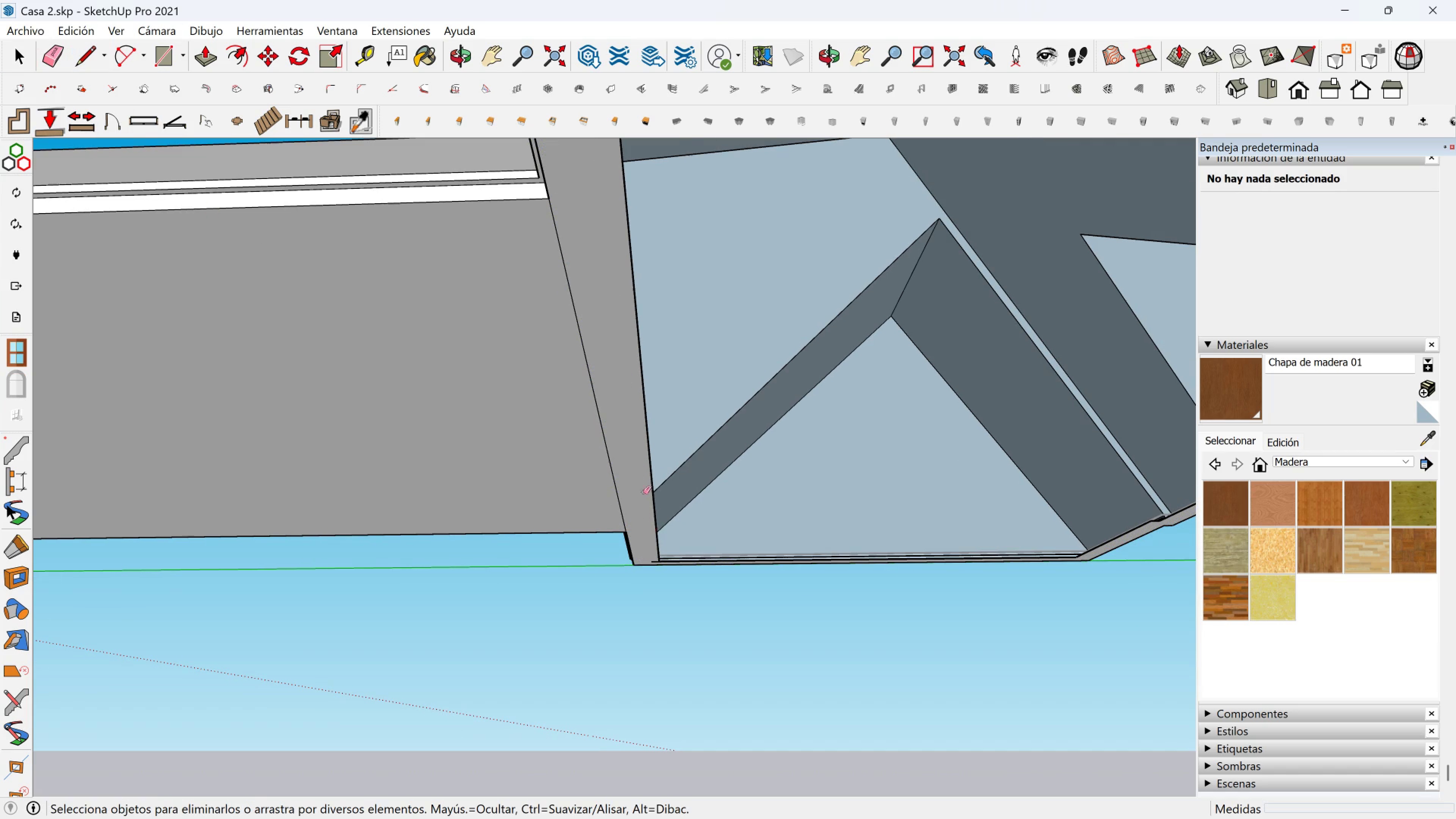 
scroll: coordinate [638, 466], scroll_direction: down, amount: 3.0